 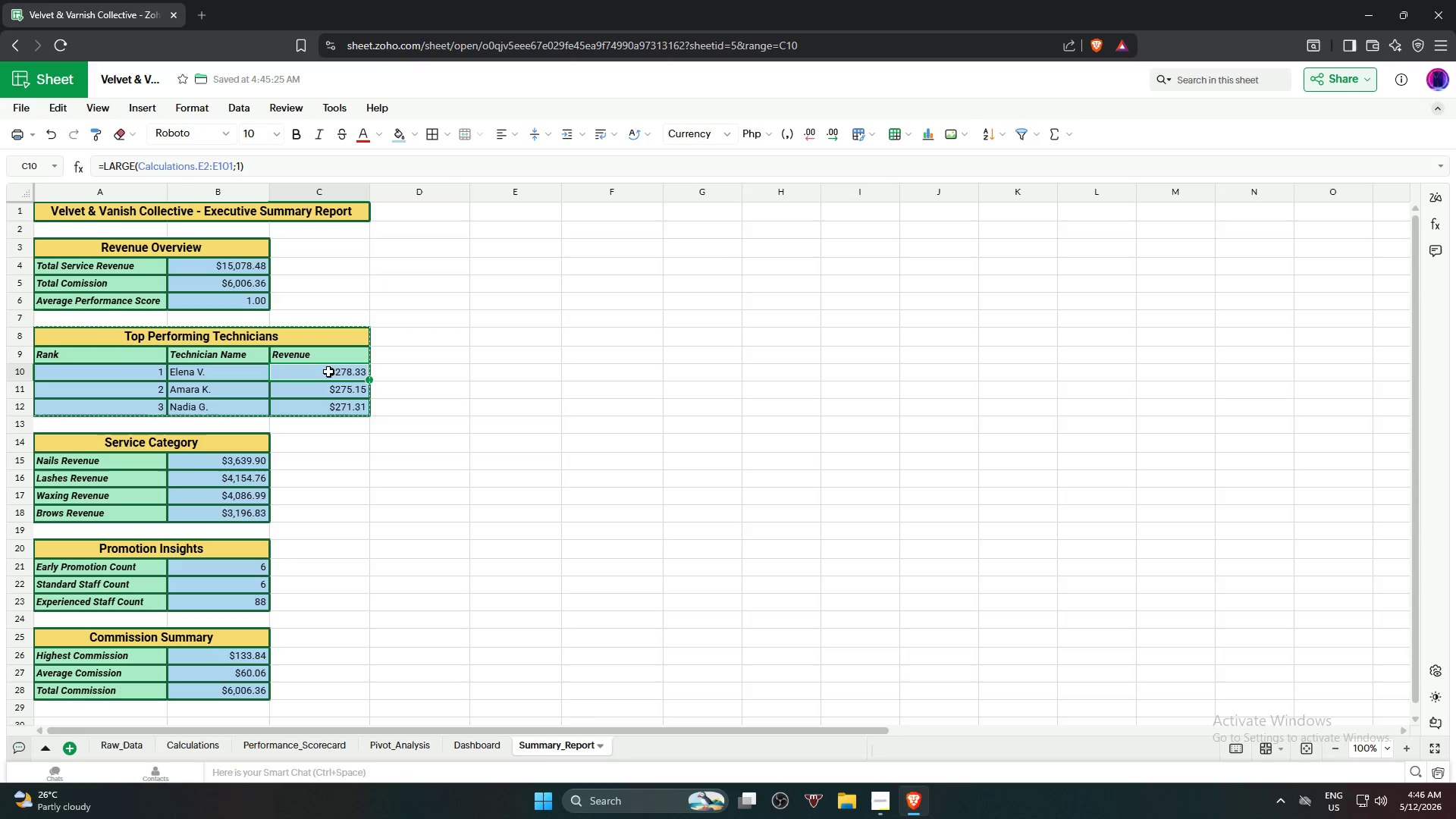 
hold_key(key=AltLeft, duration=0.52)
 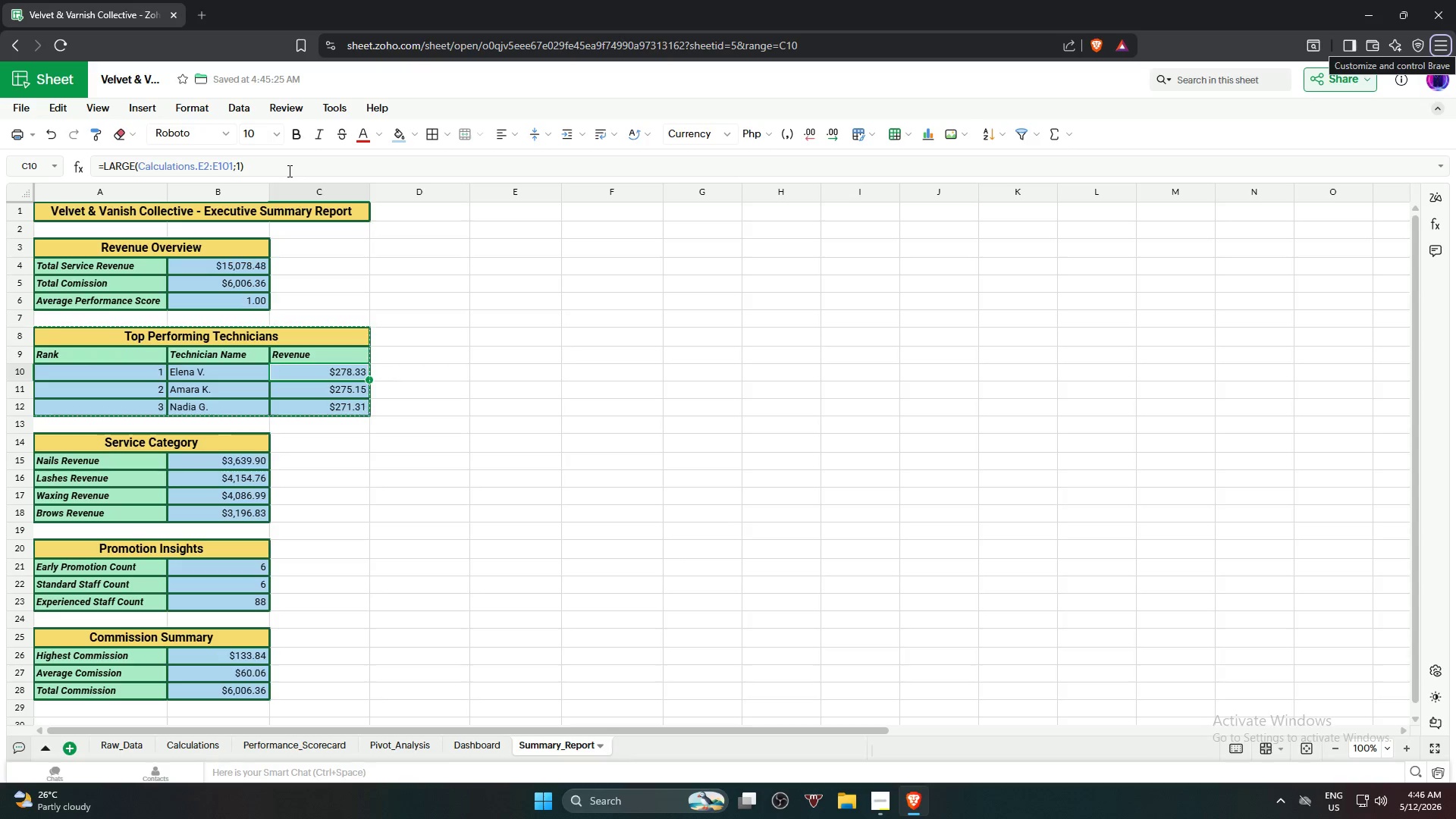 
key(Alt+AltLeft)
 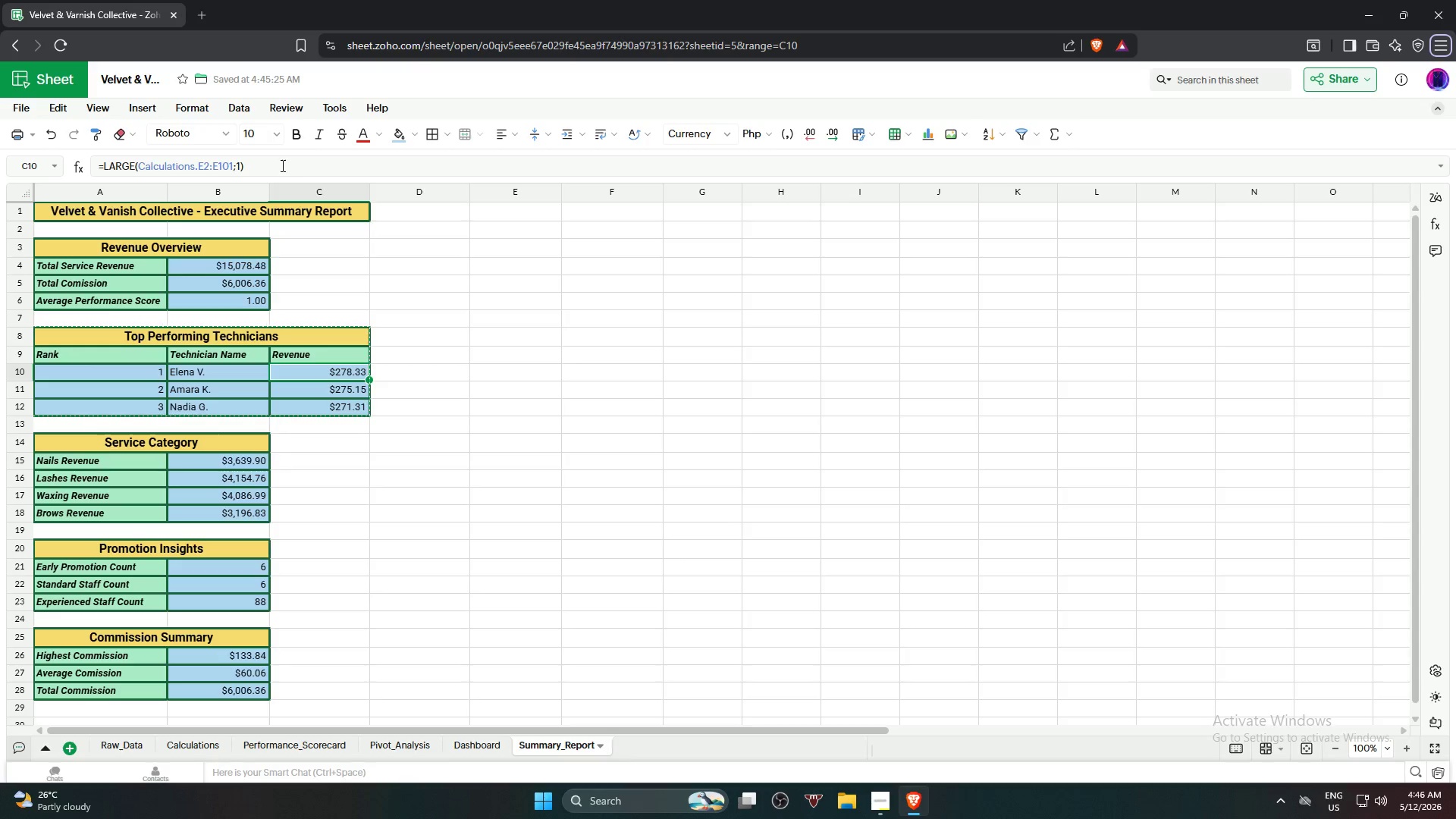 
left_click_drag(start_coordinate=[281, 165], to_coordinate=[75, 168])
 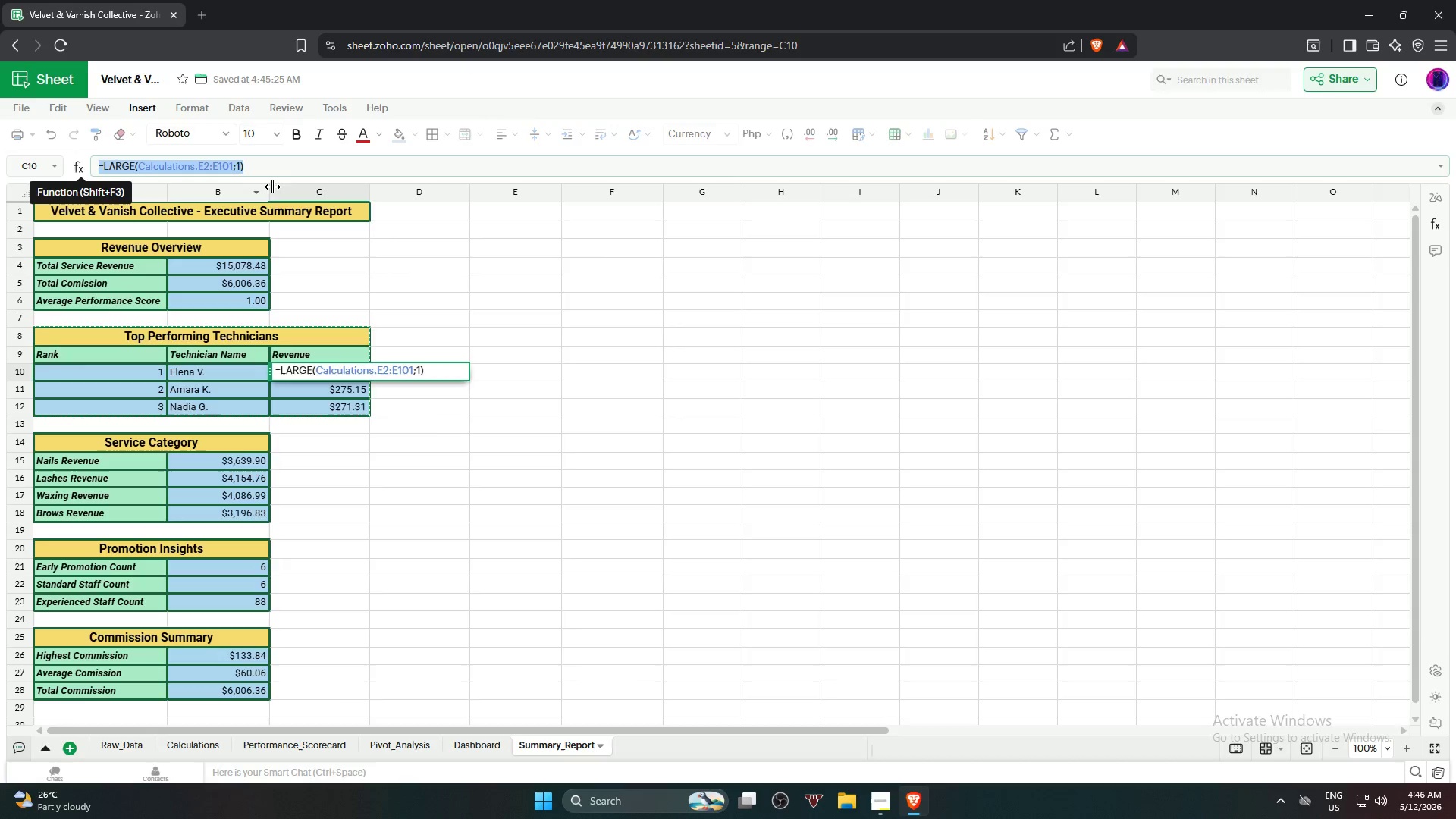 
key(Control+ControlLeft)
 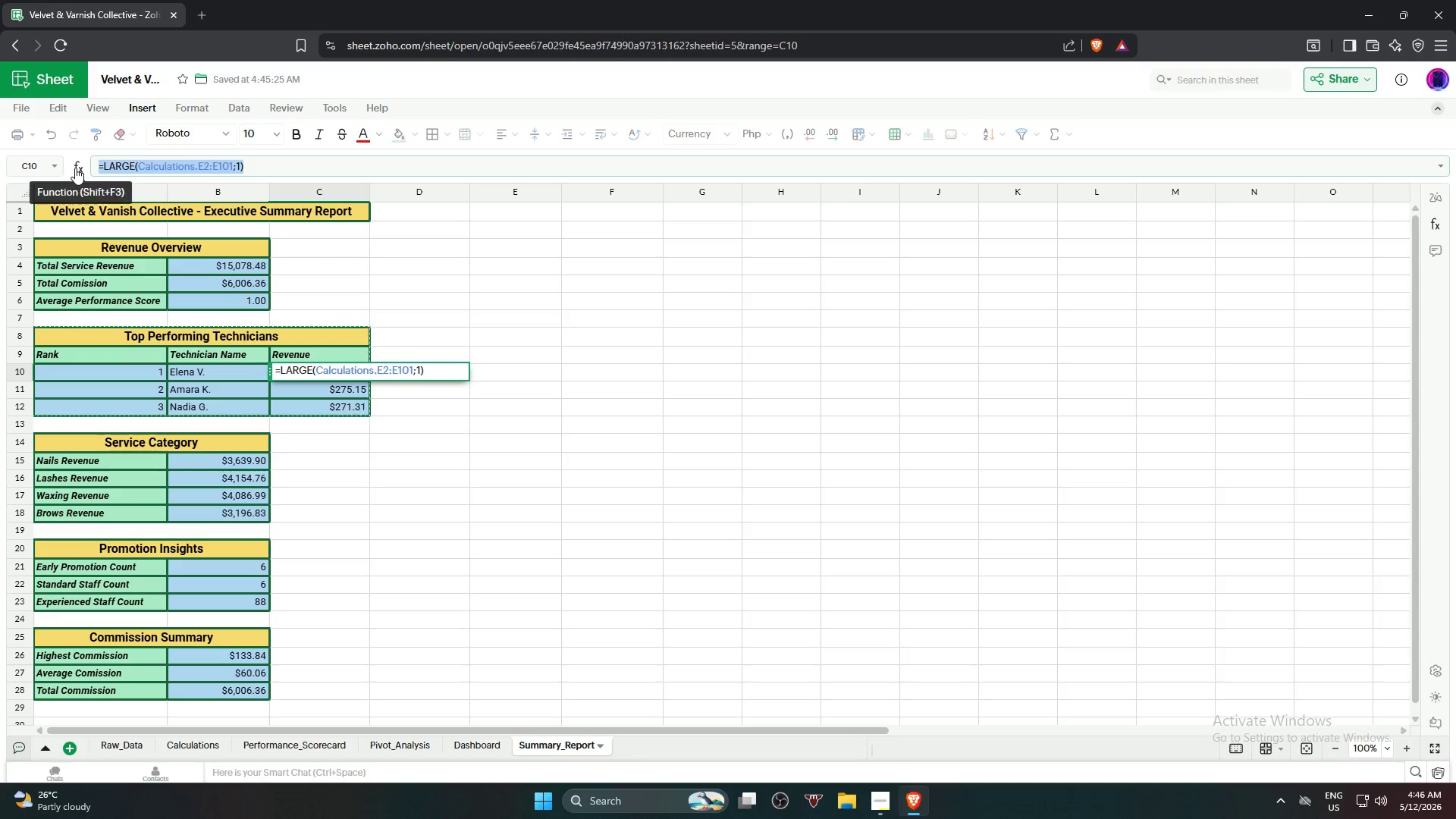 
key(Control+C)
 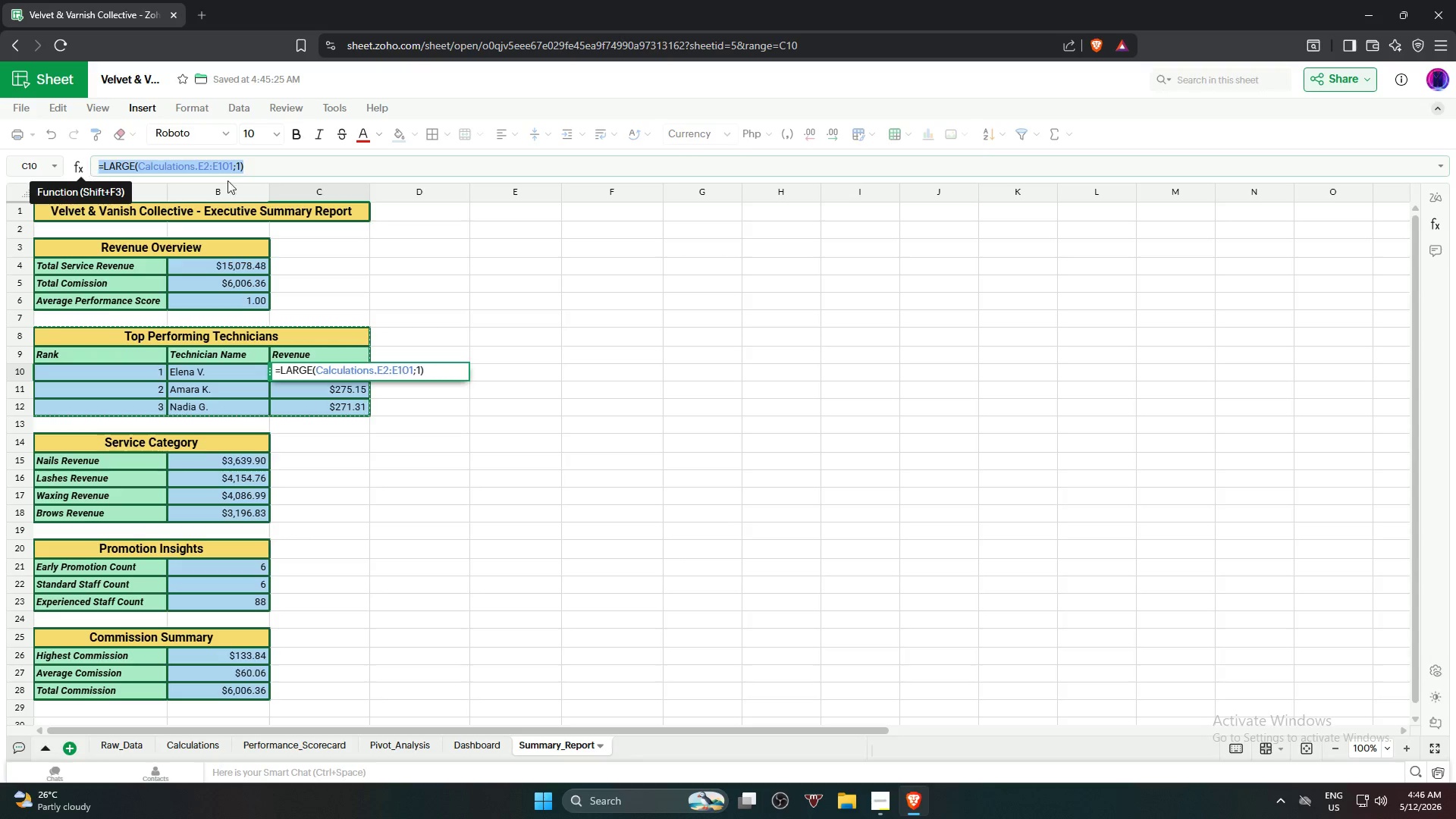 
key(Alt+AltLeft)
 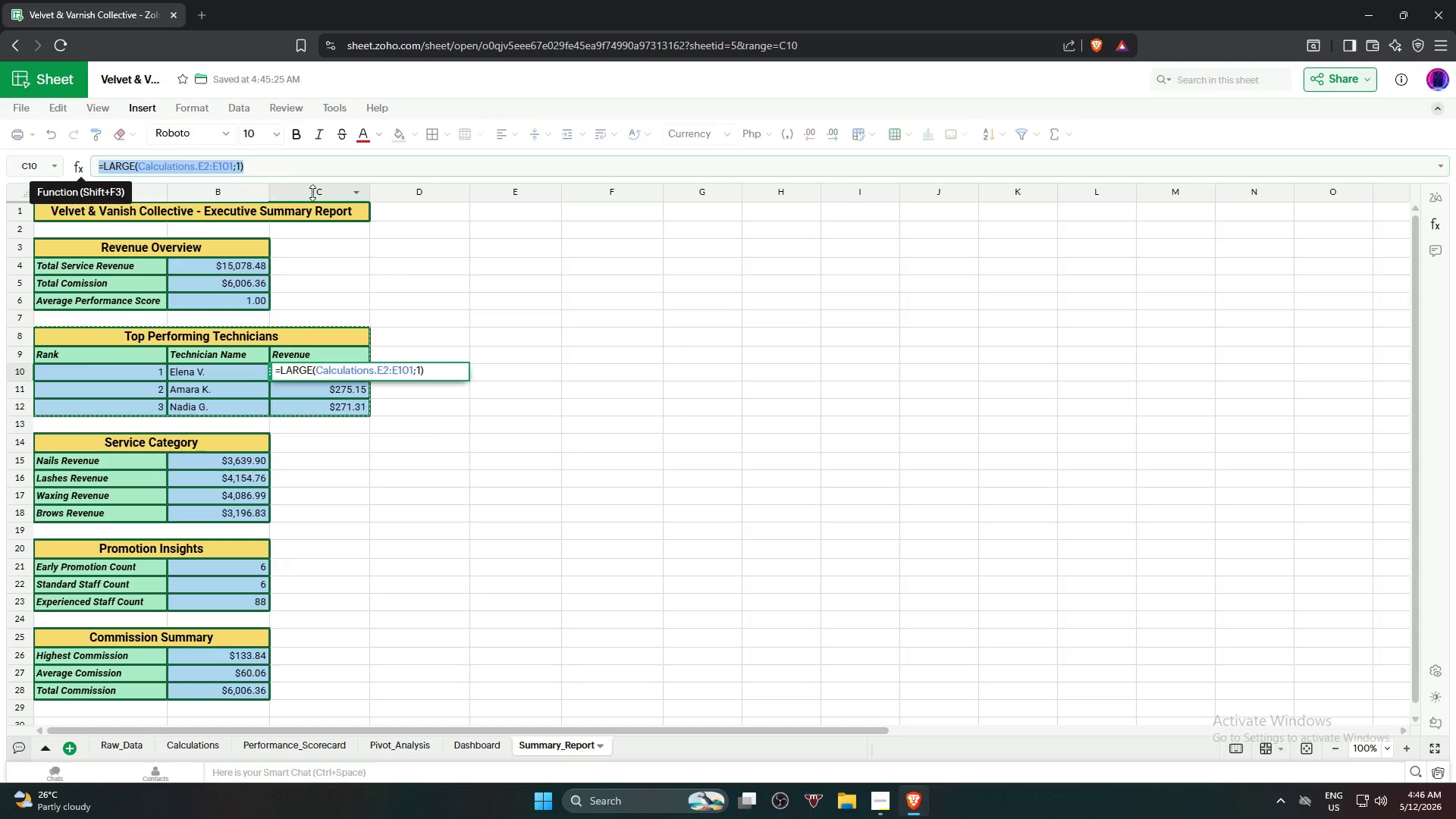 
key(Alt+Tab)